 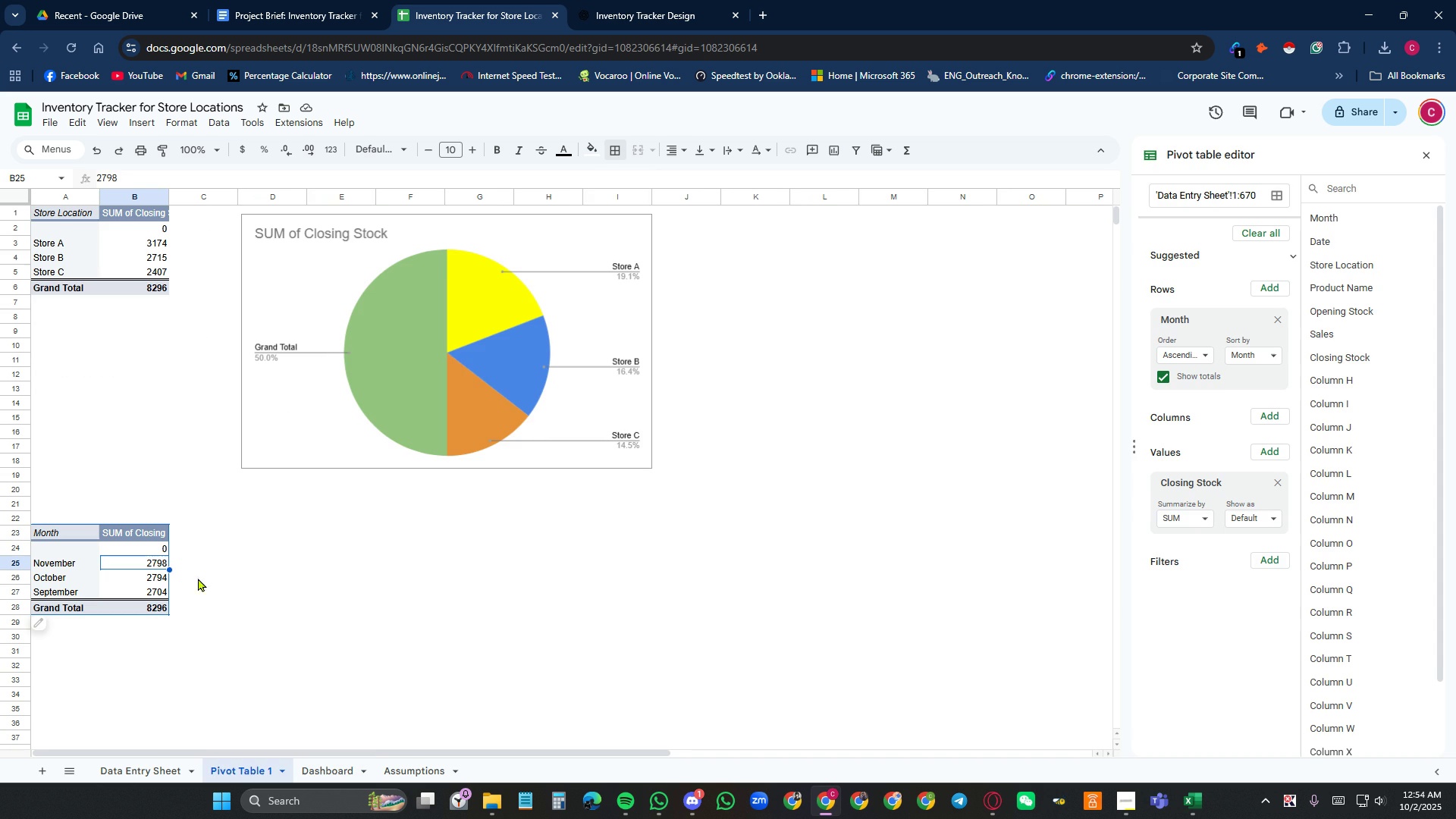 
left_click([639, 3])
 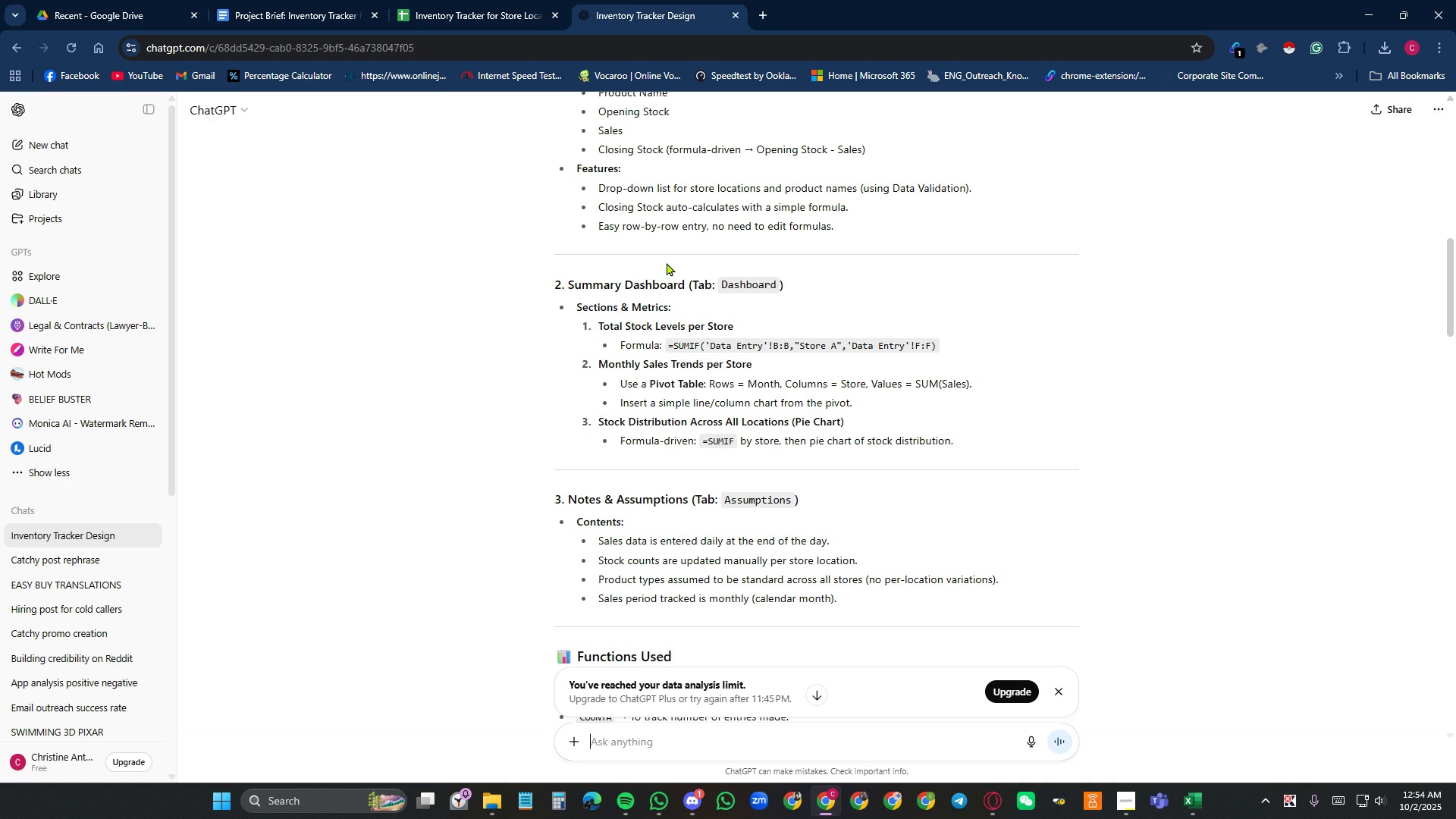 
wait(7.23)
 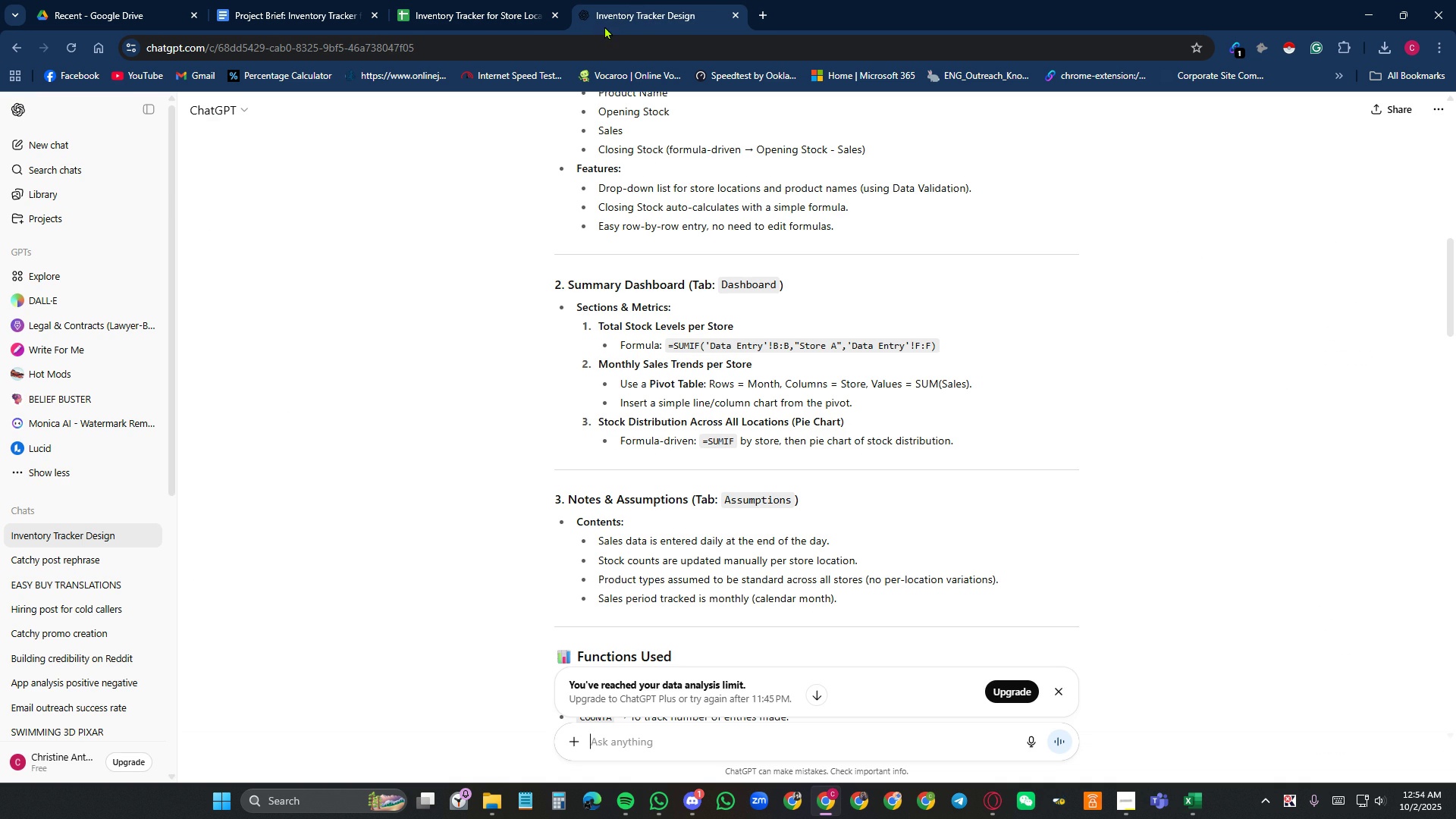 
left_click([485, 11])
 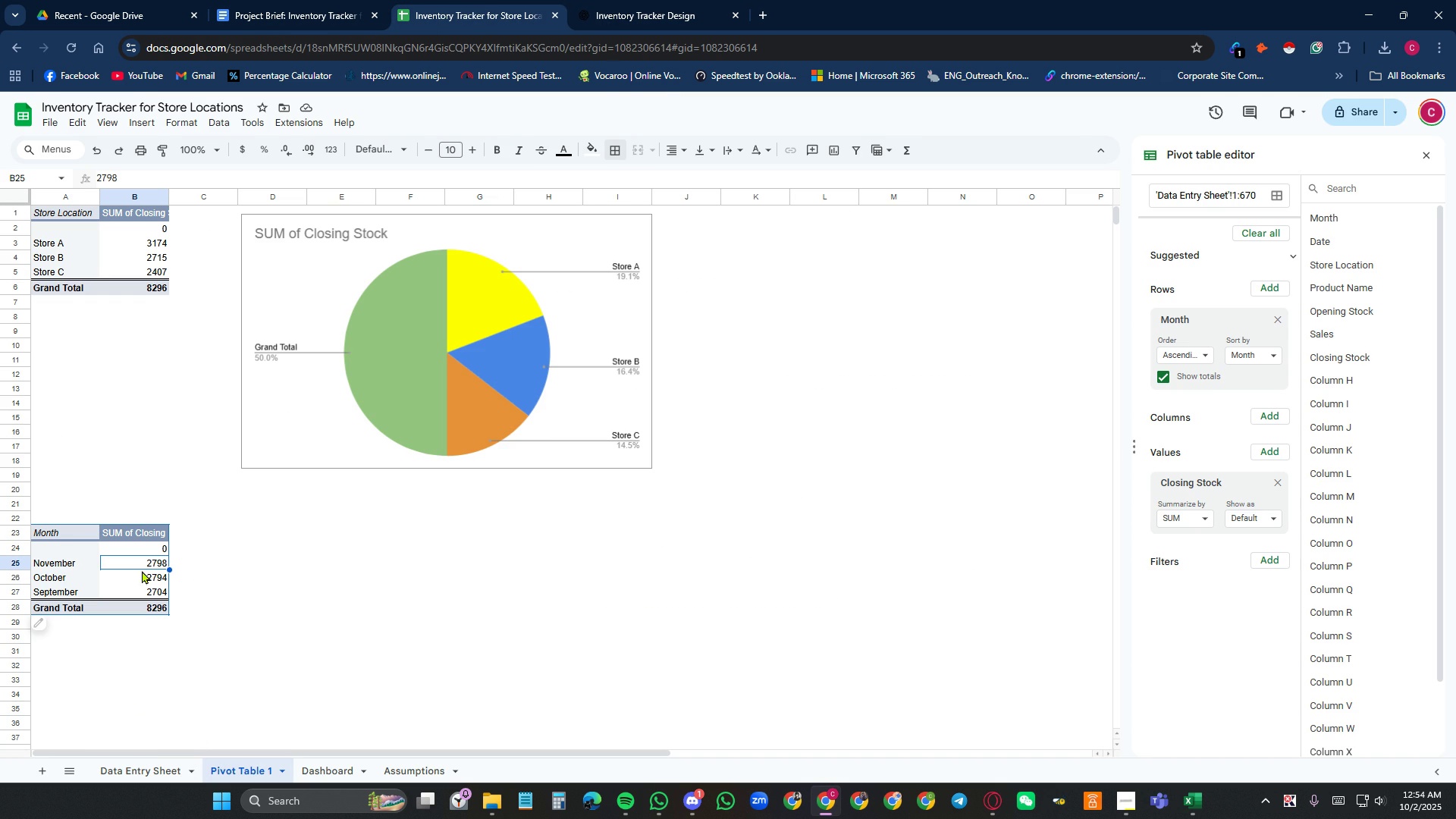 
left_click([645, 0])
 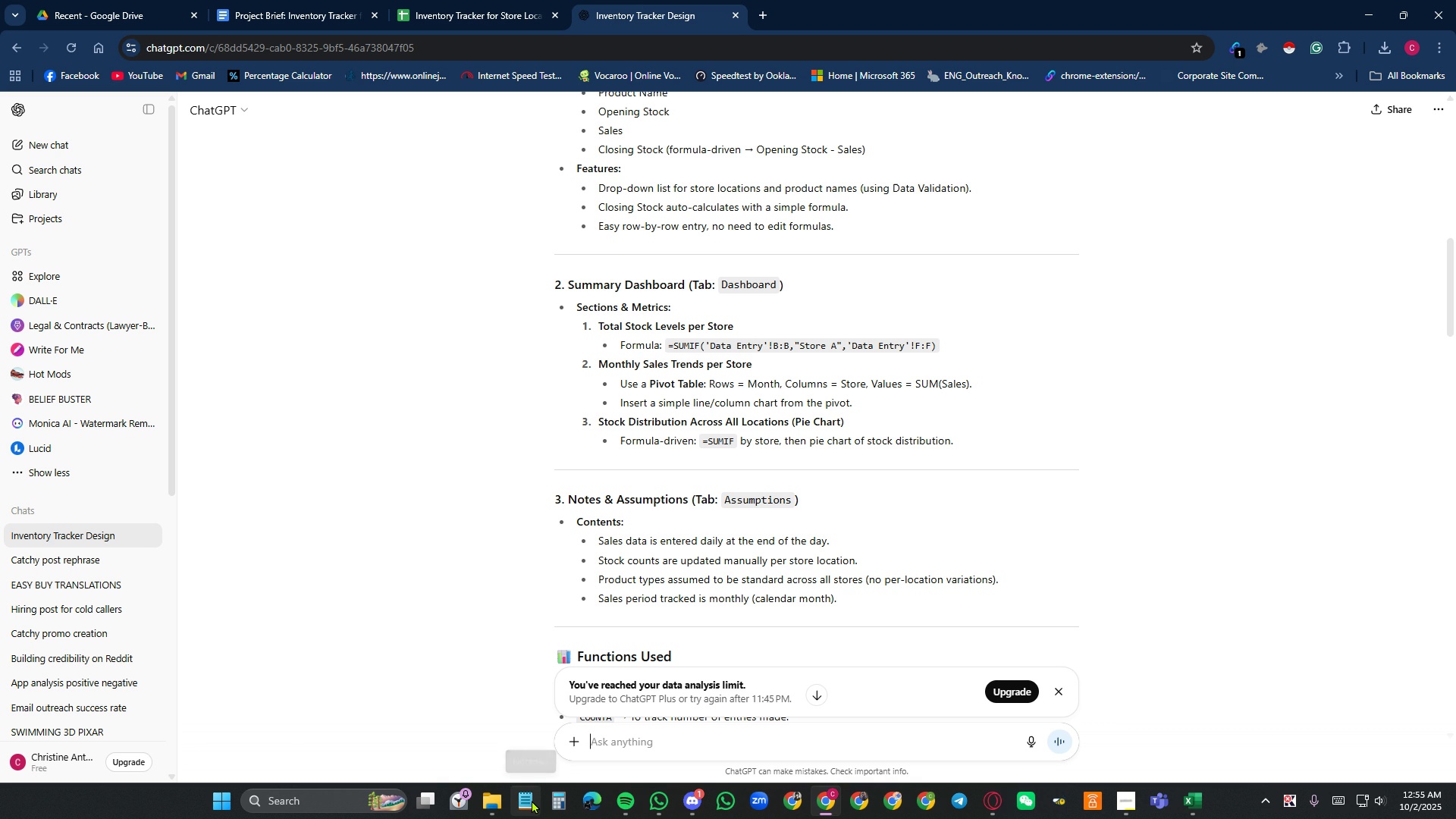 
wait(7.11)
 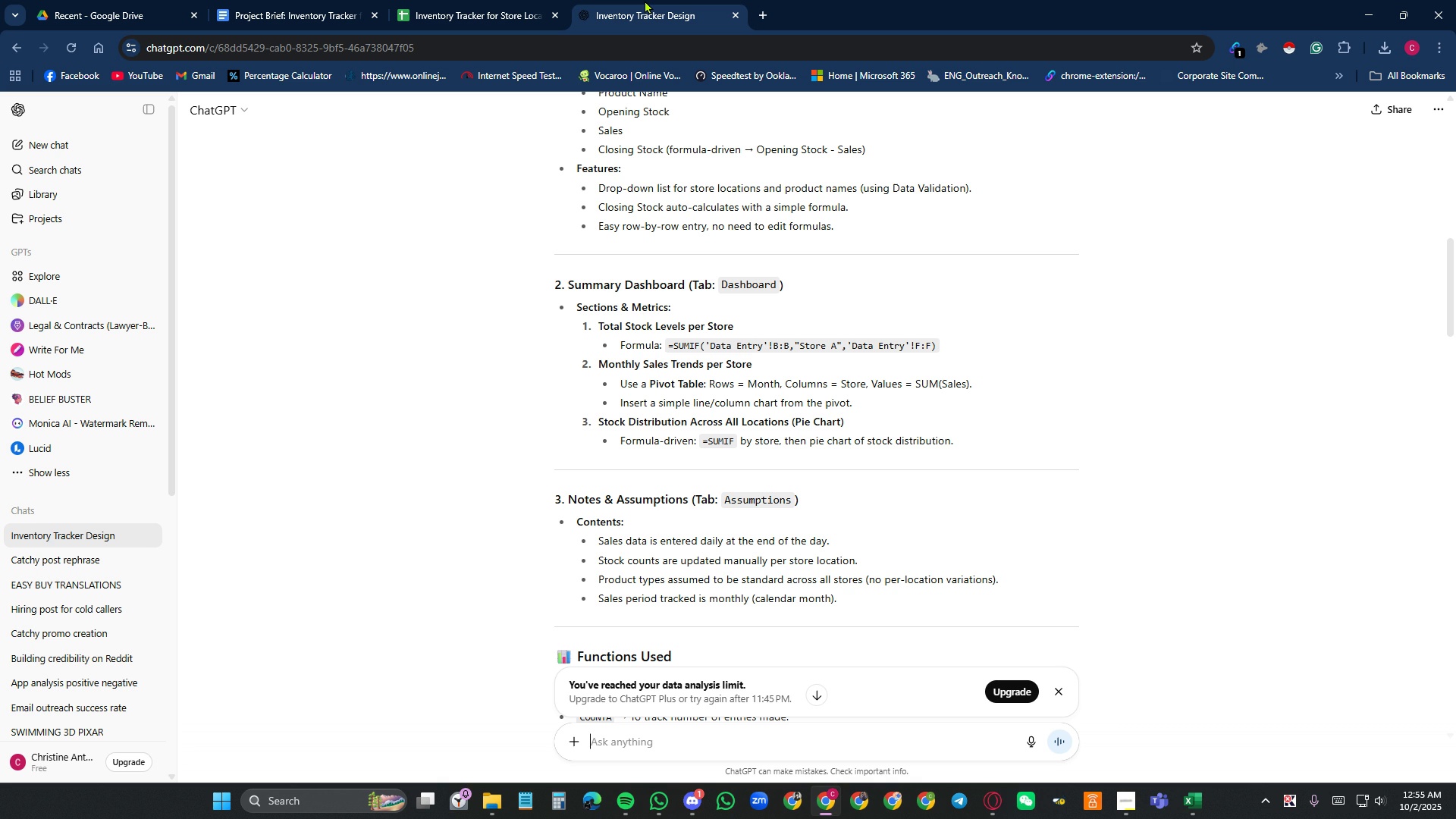 
left_click([485, 17])
 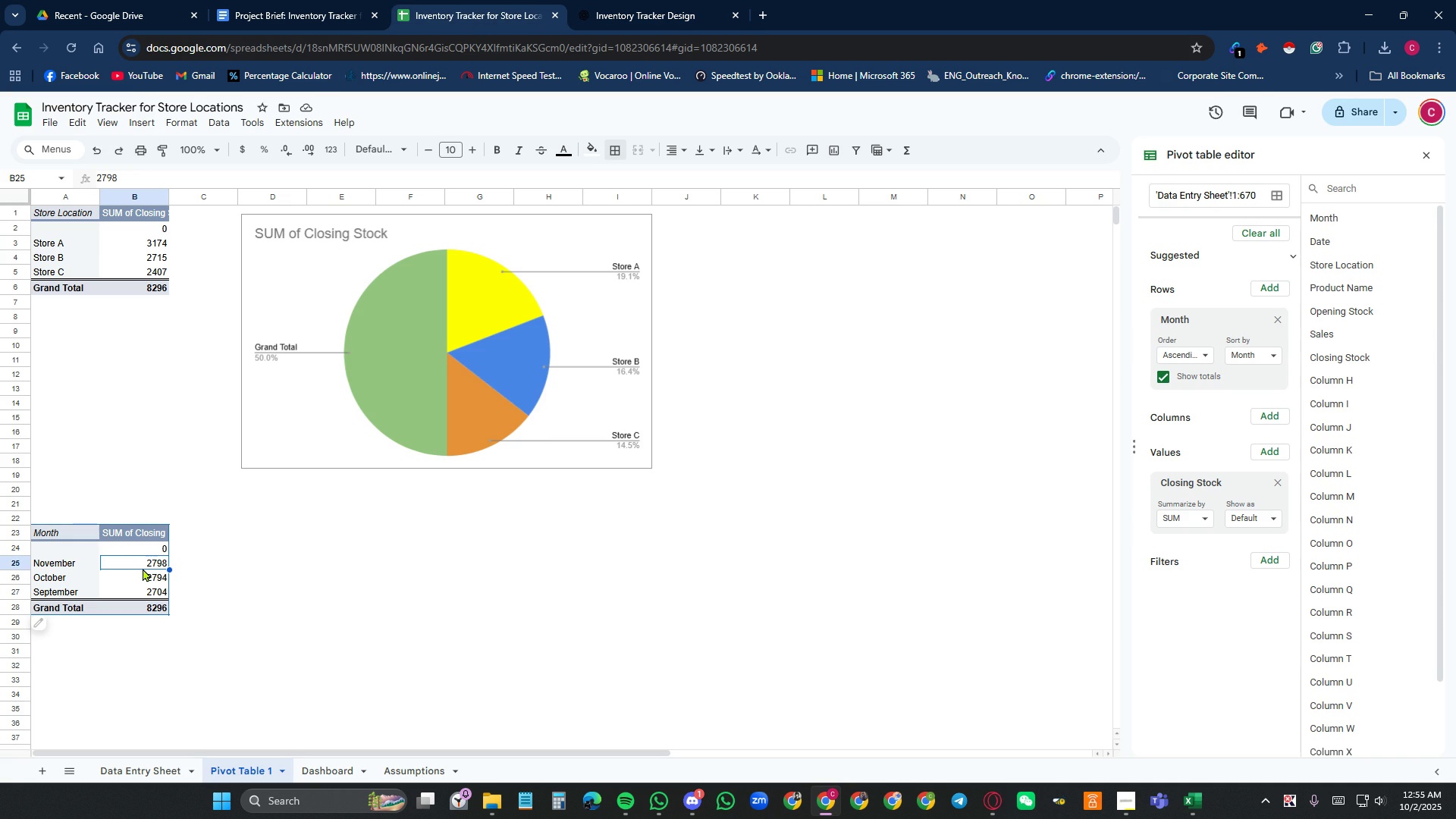 
left_click([143, 568])
 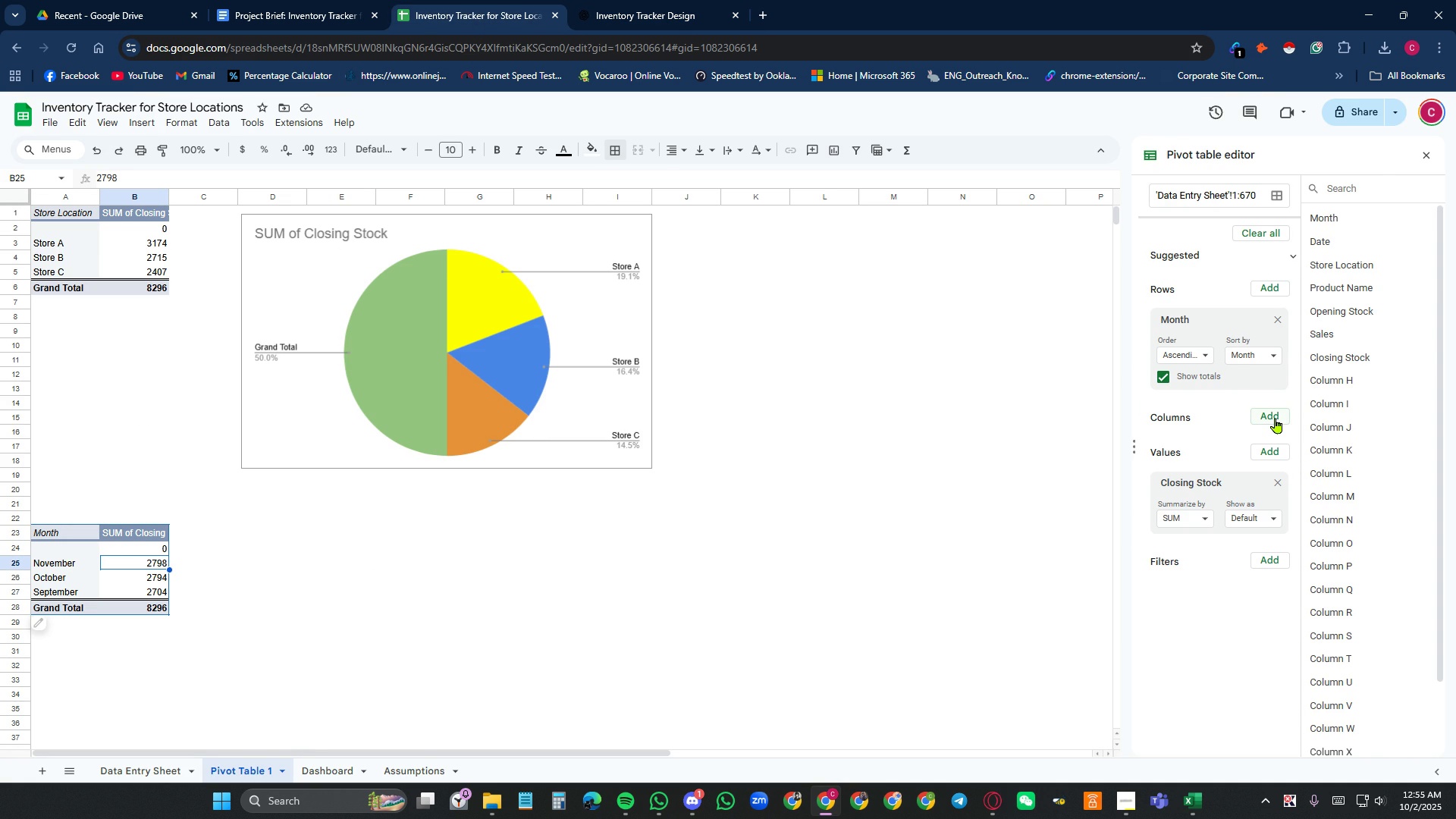 
left_click([1276, 418])
 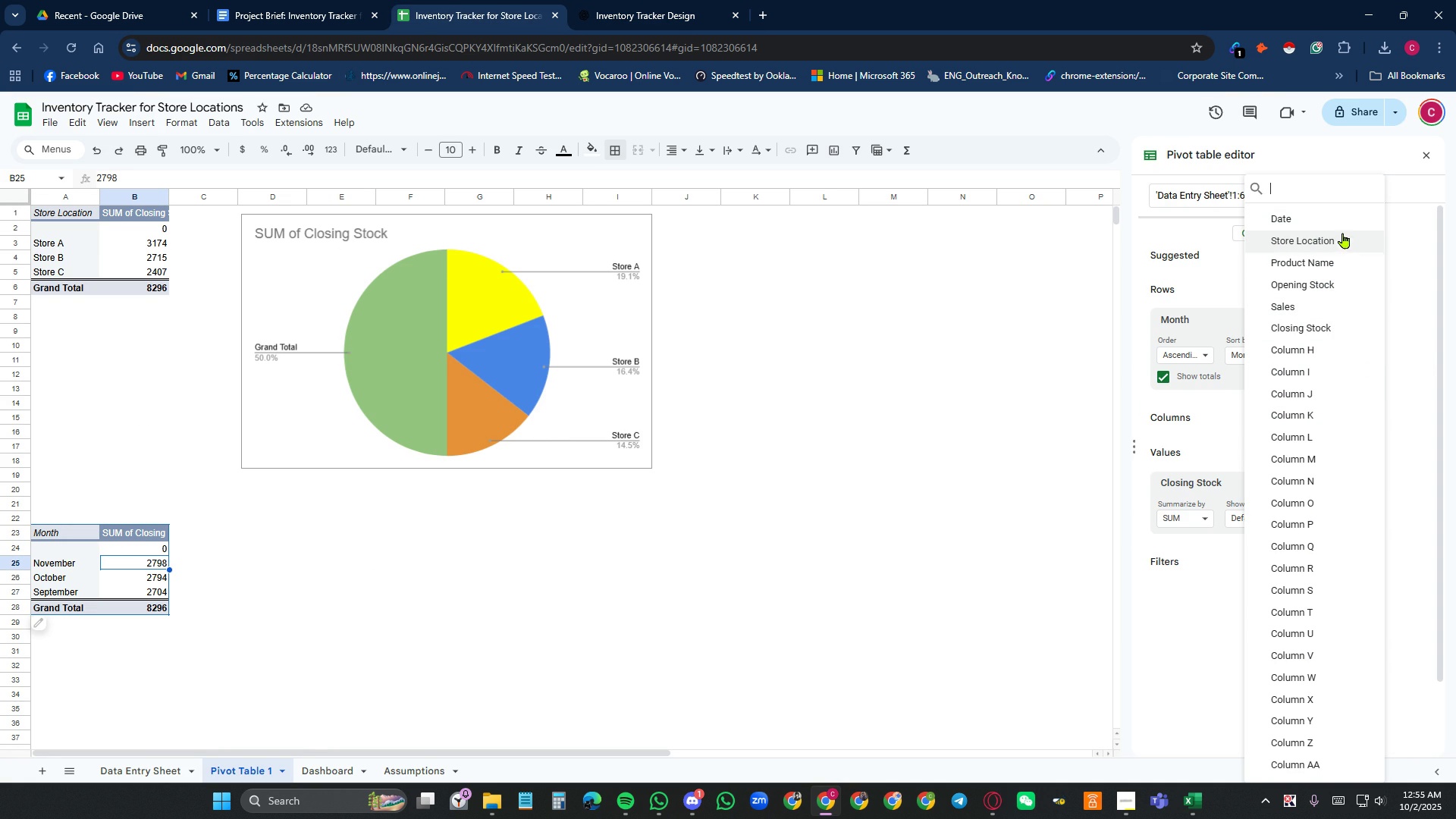 
wait(6.46)
 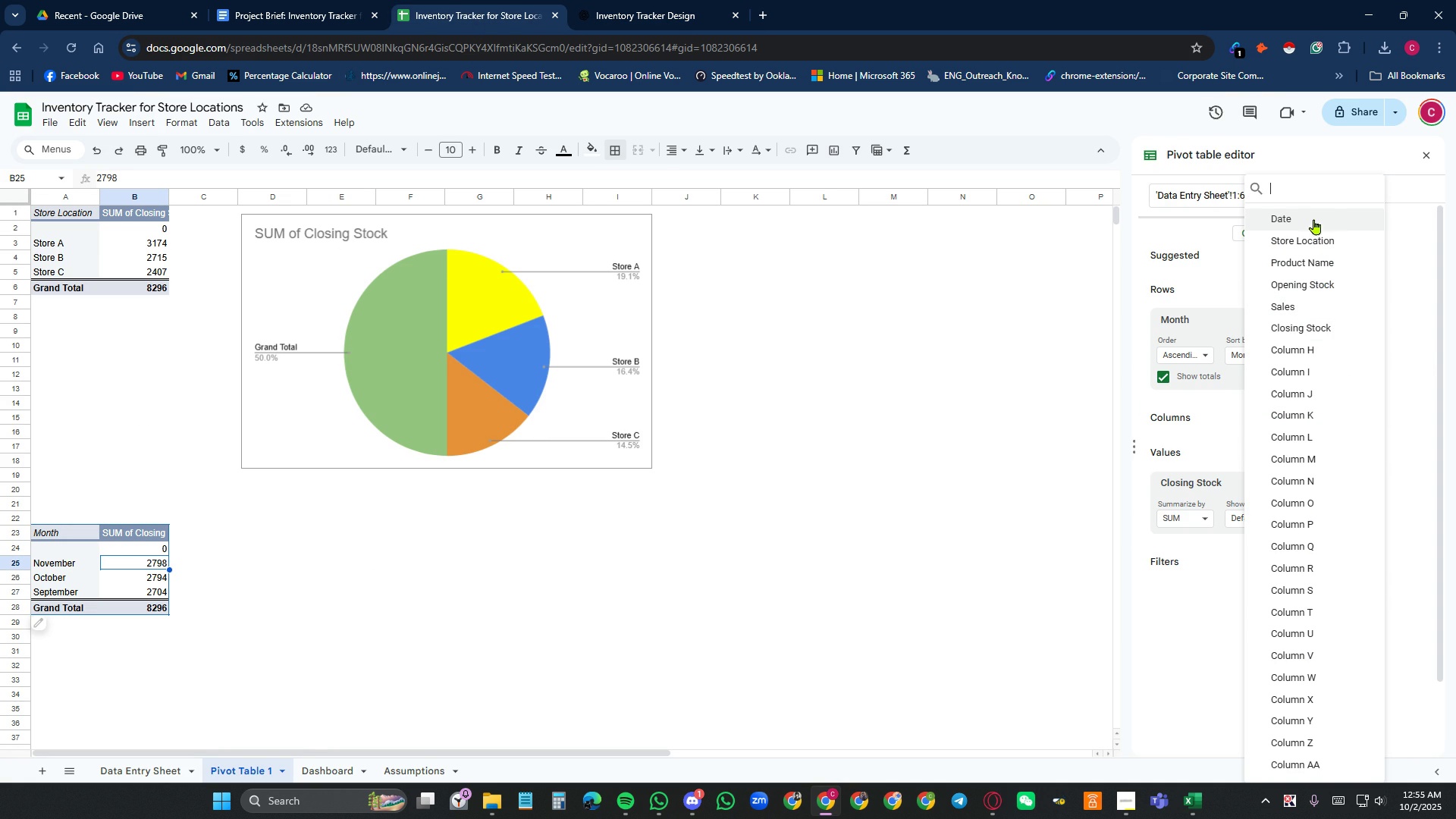 
left_click([1353, 246])
 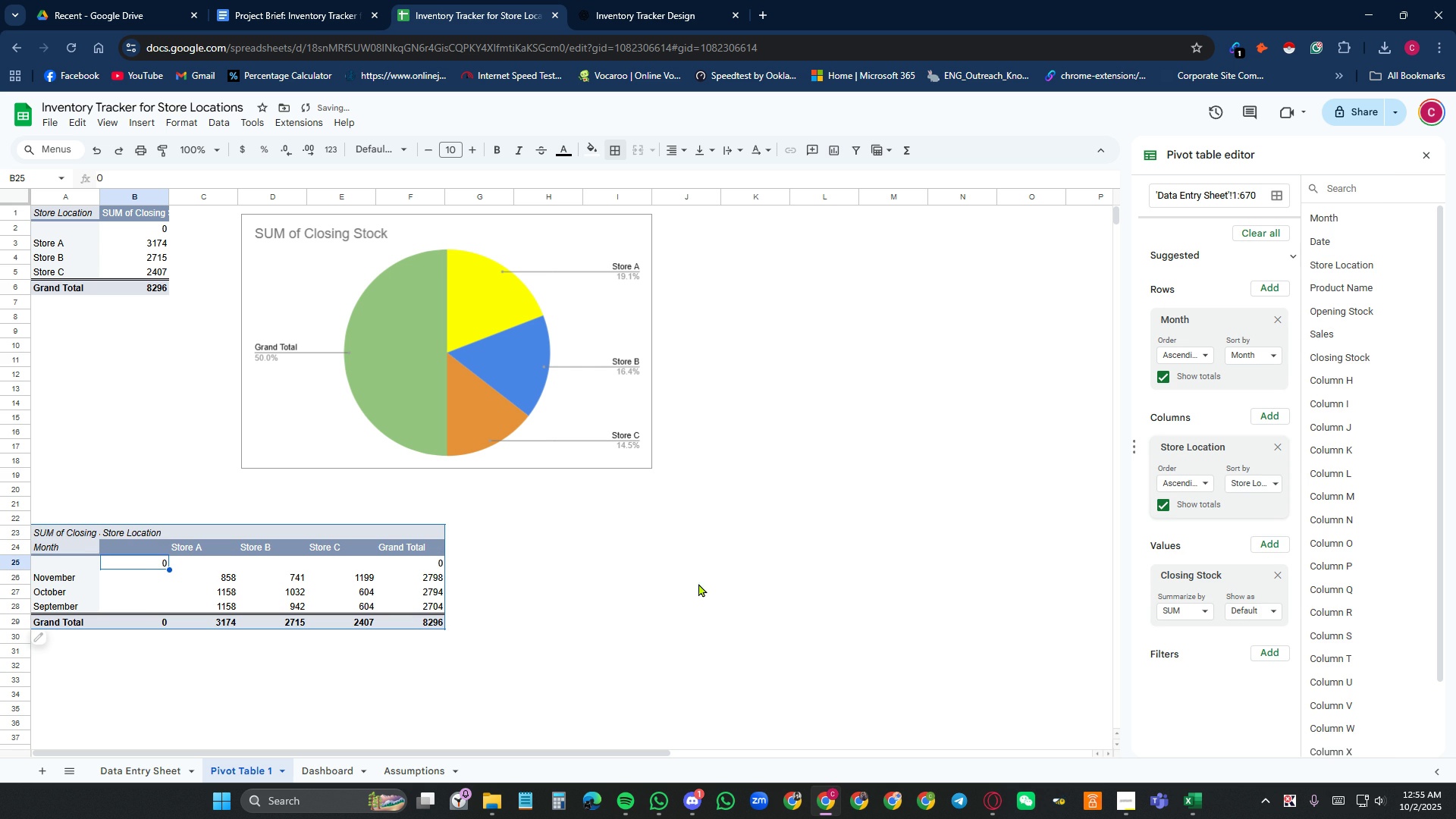 
left_click([689, 607])